 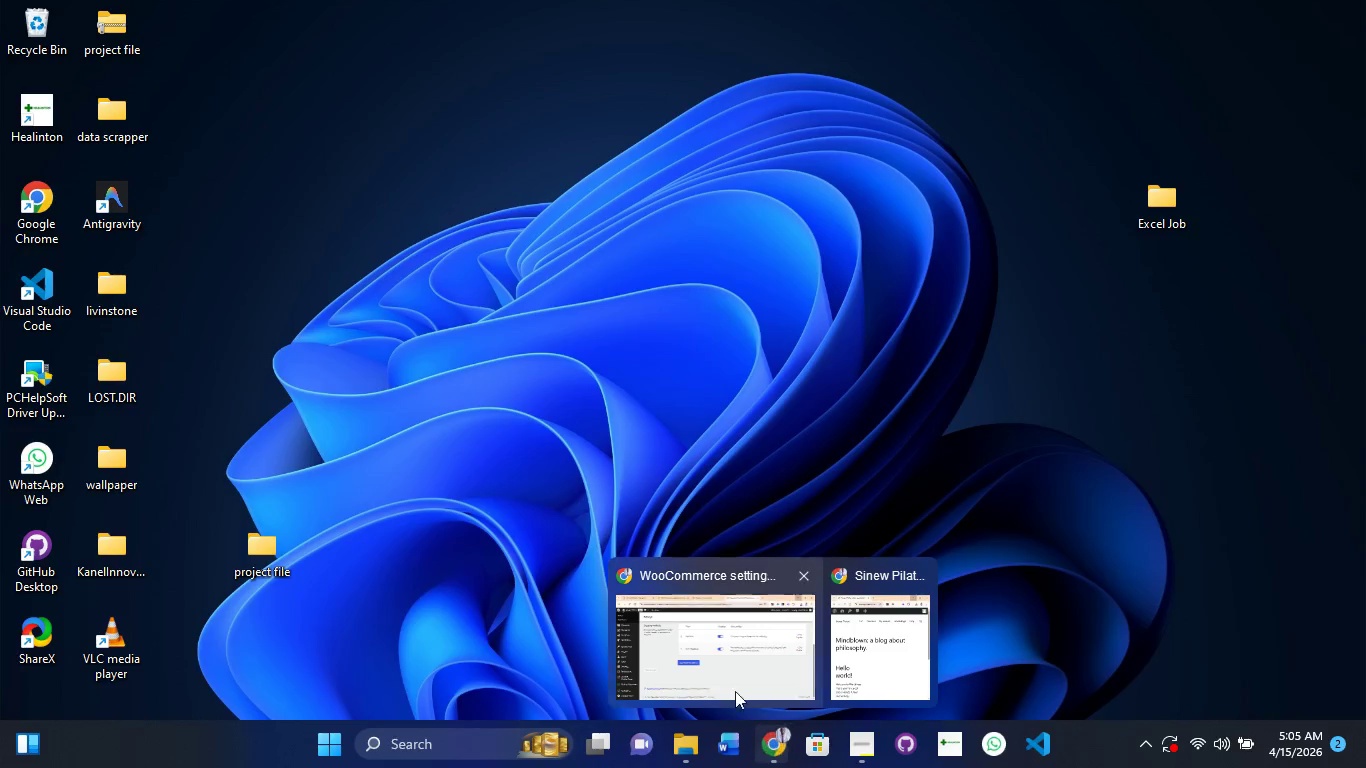 
left_click([687, 628])
 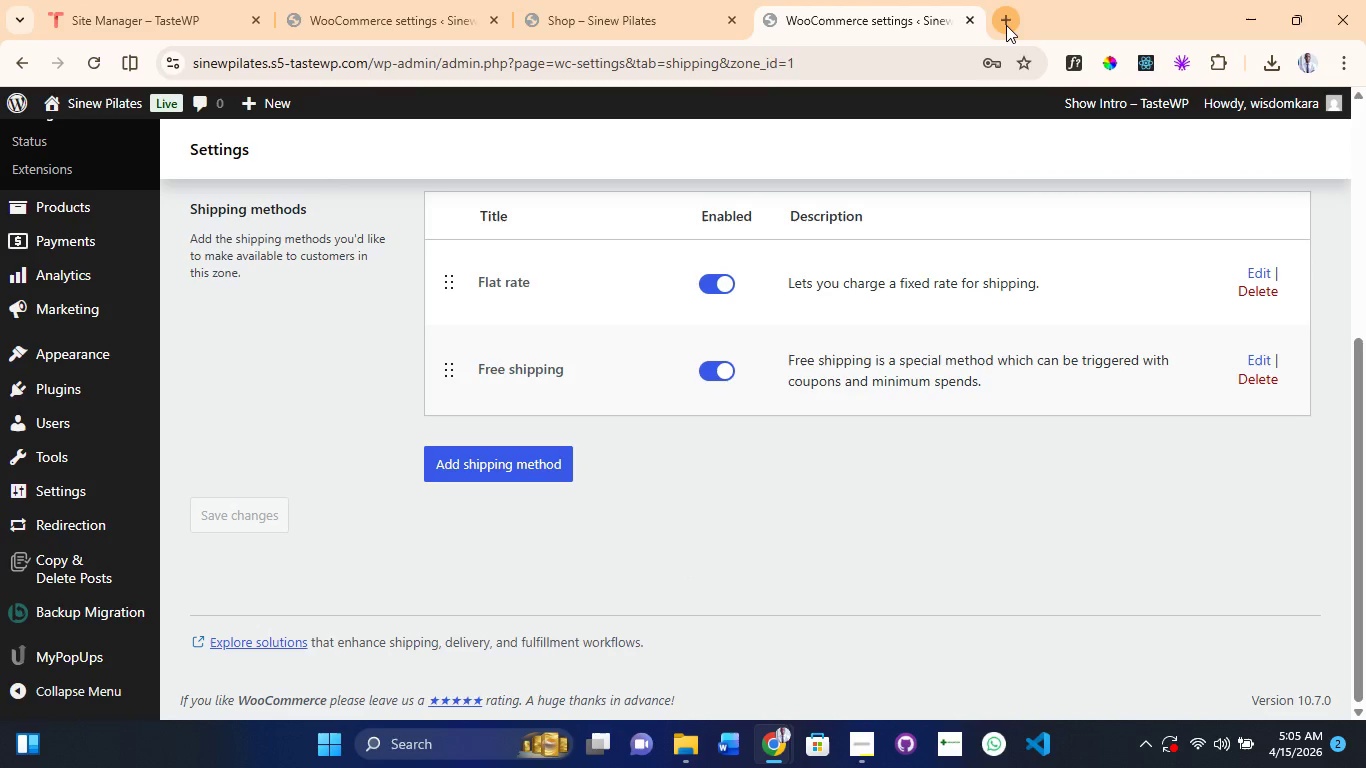 
left_click([1006, 25])
 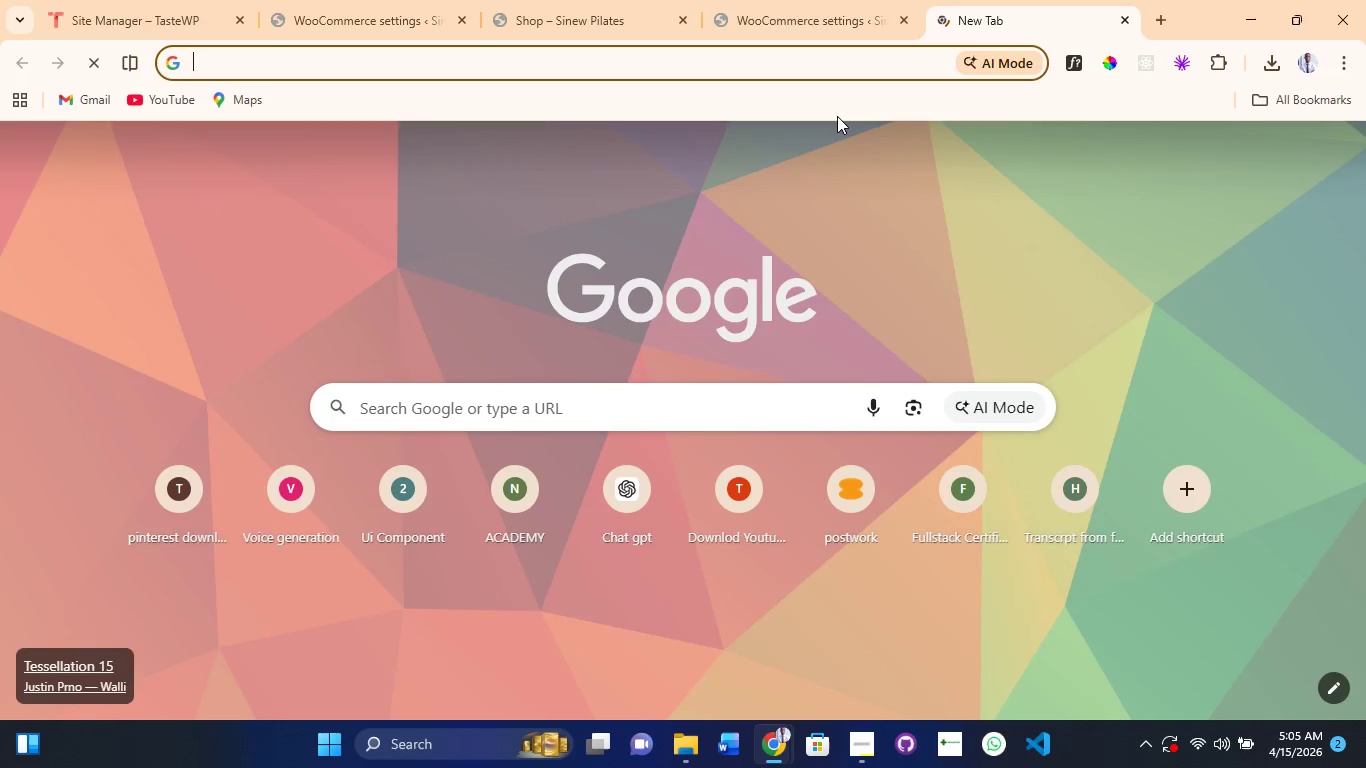 
type(shi)
 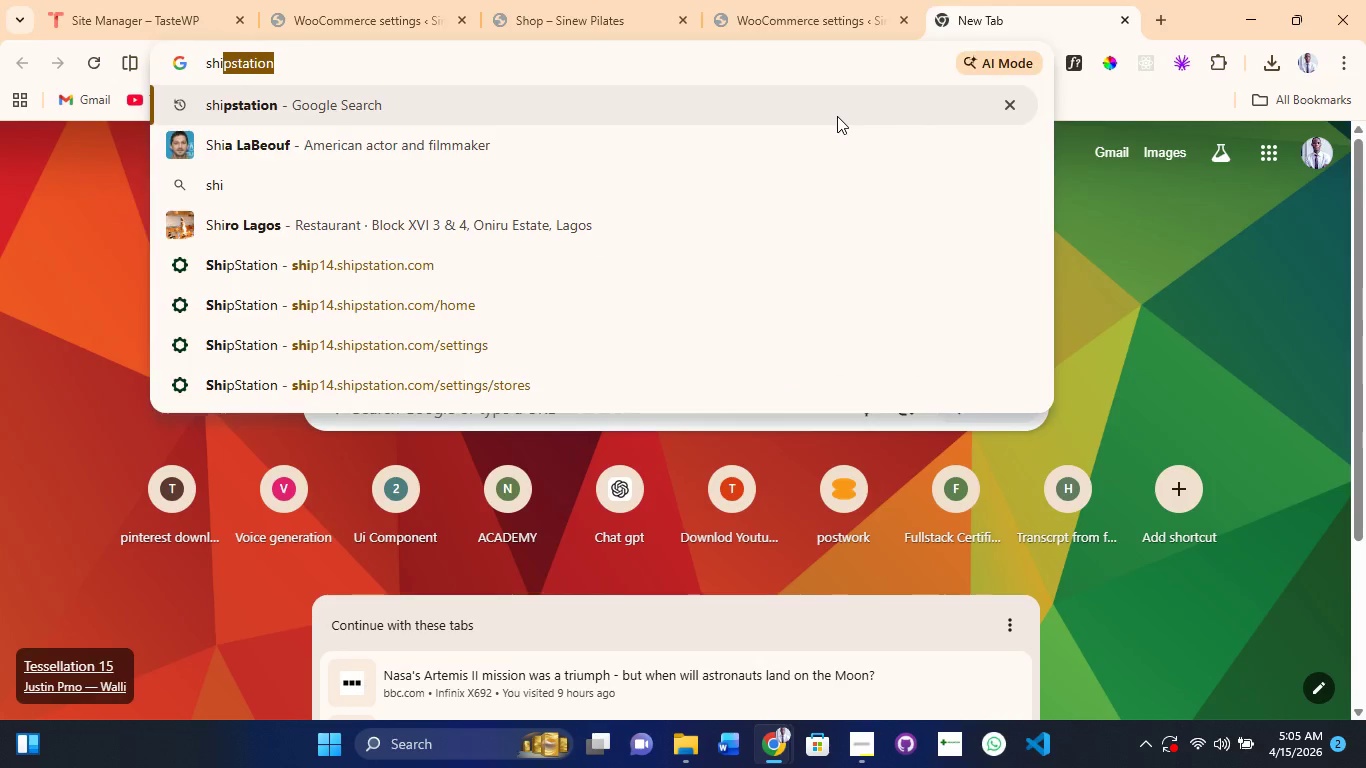 
key(Enter)
 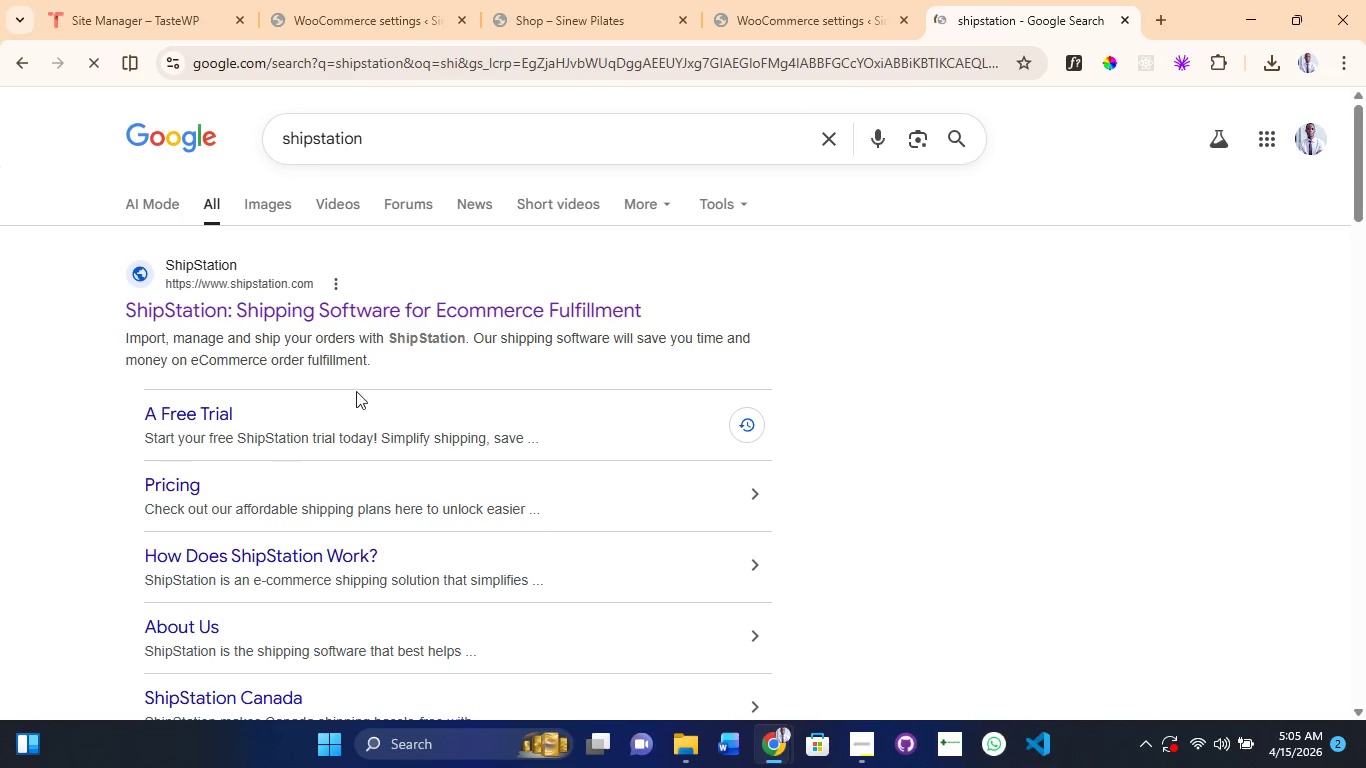 
left_click([434, 308])
 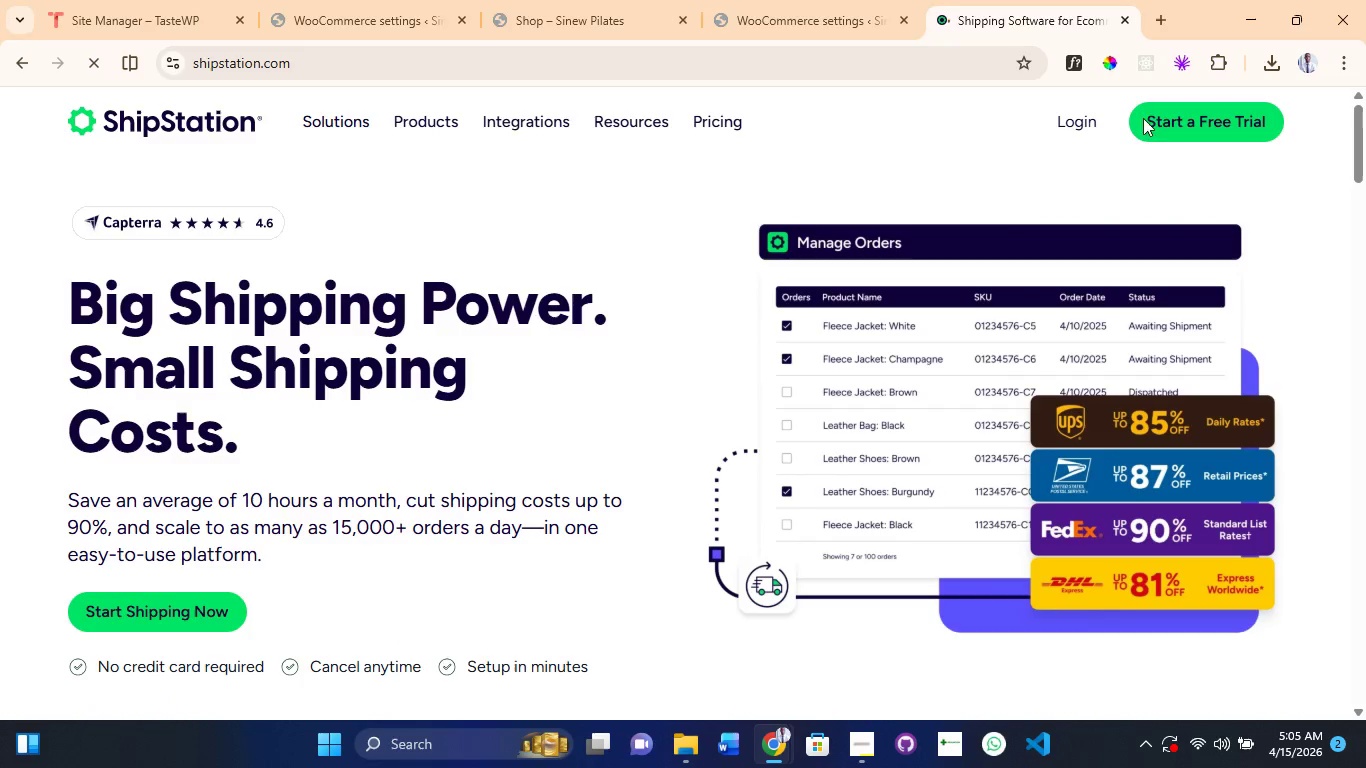 
left_click([1058, 127])
 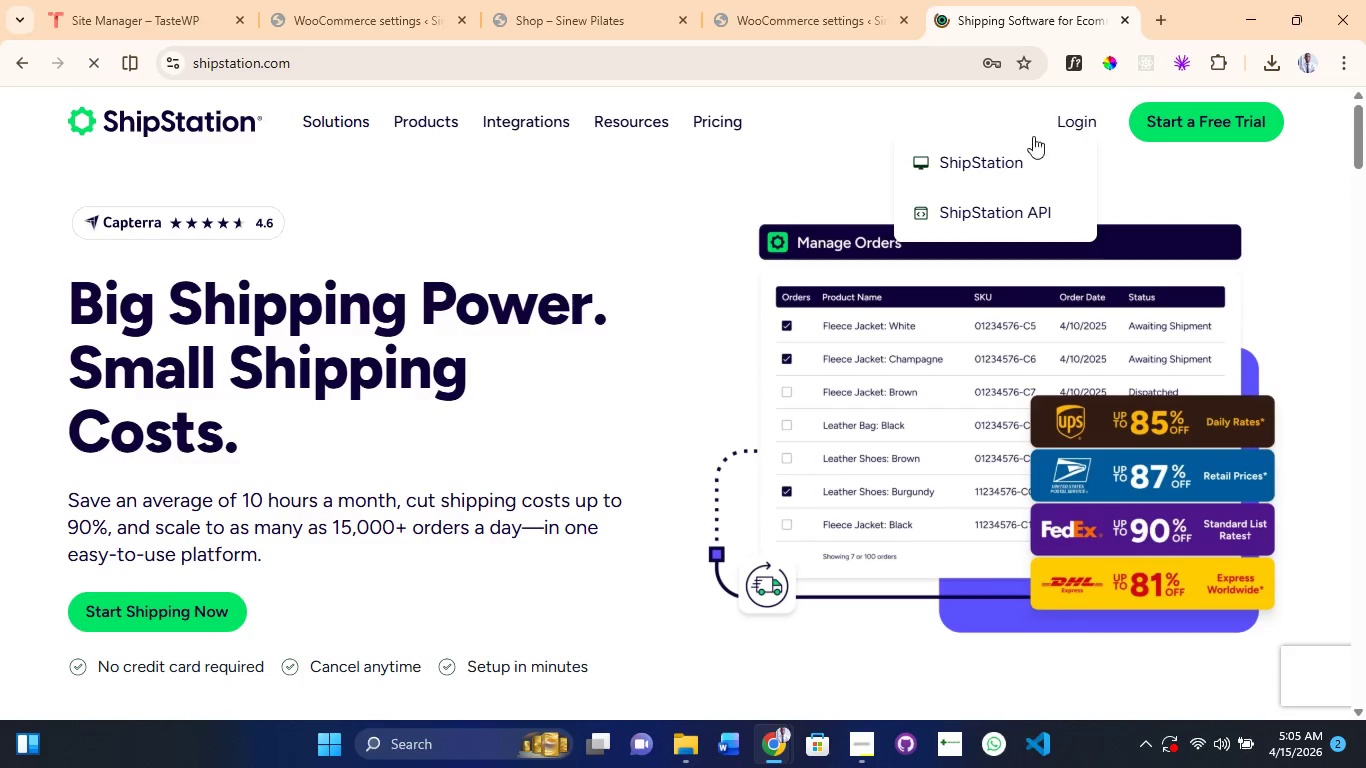 
left_click([977, 148])
 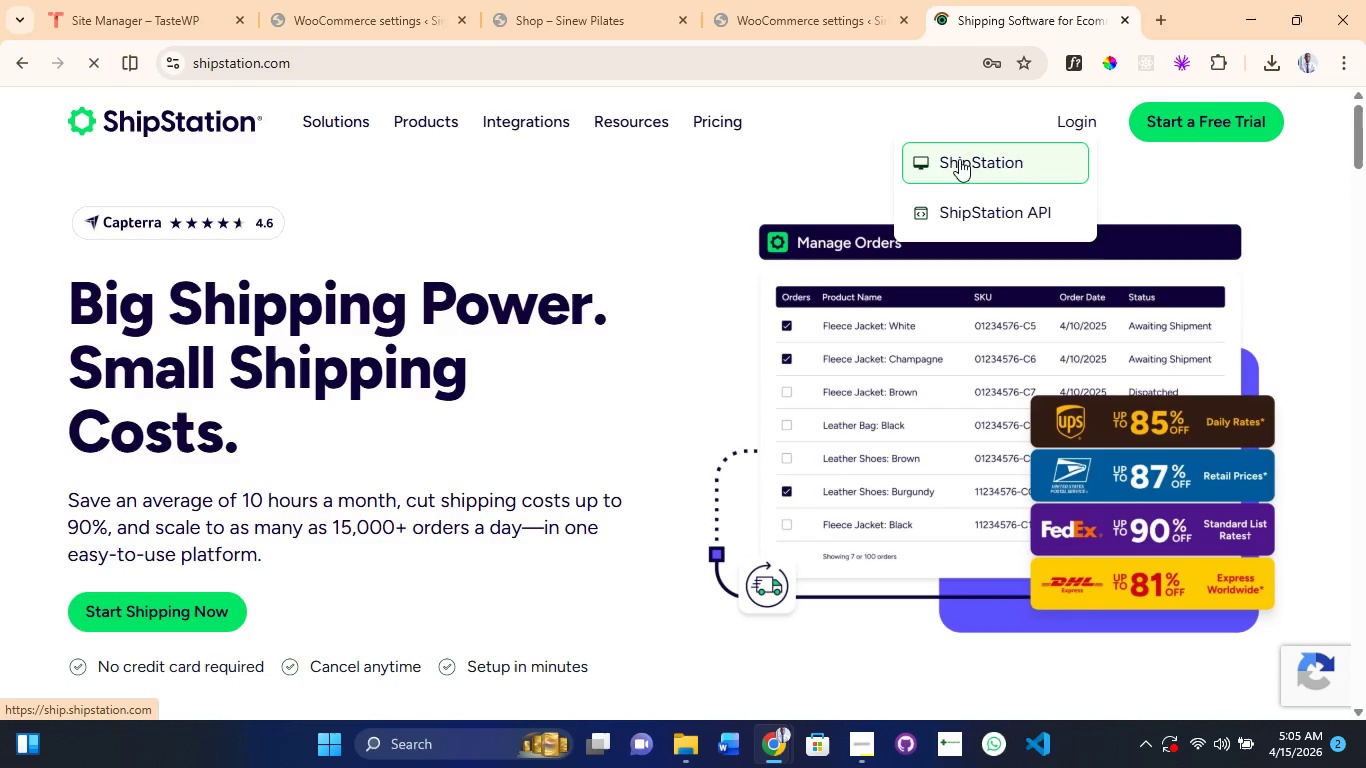 
left_click([959, 159])